 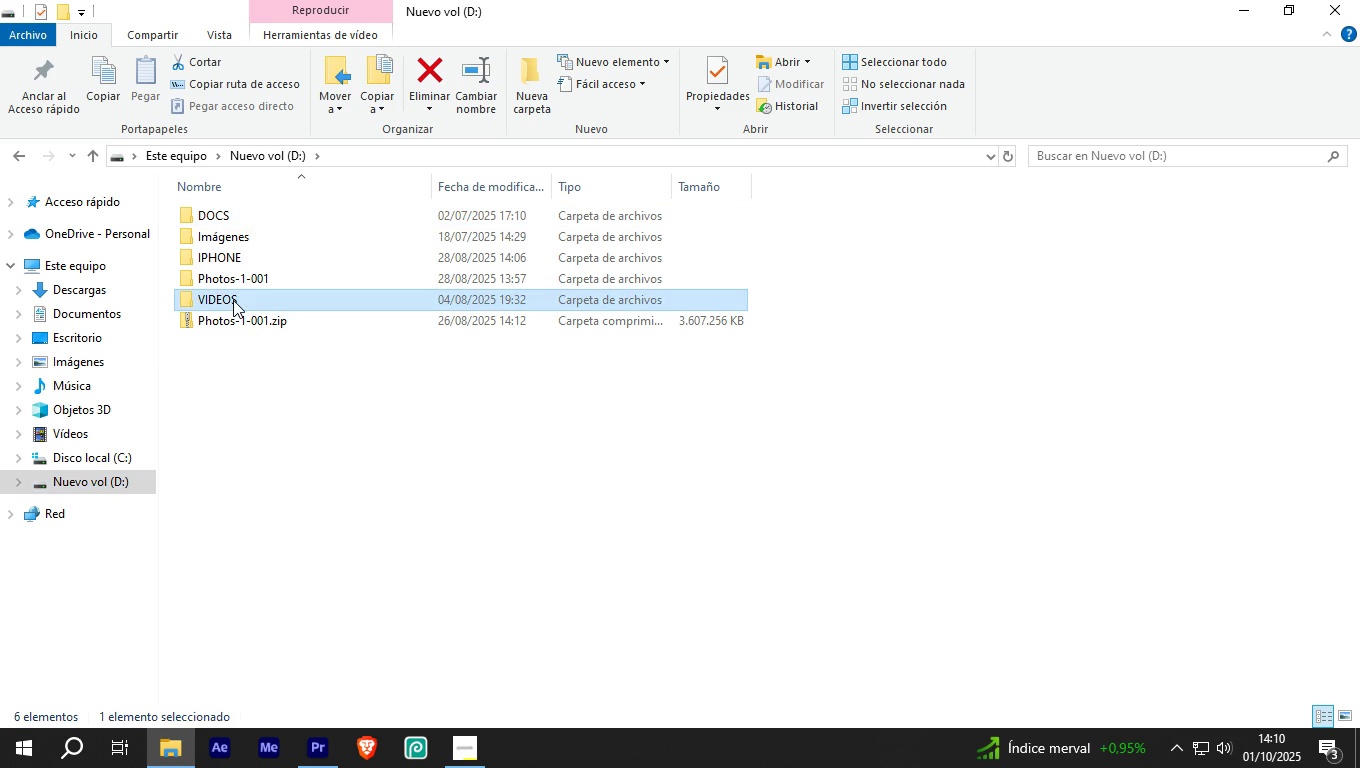 
double_click([233, 300])
 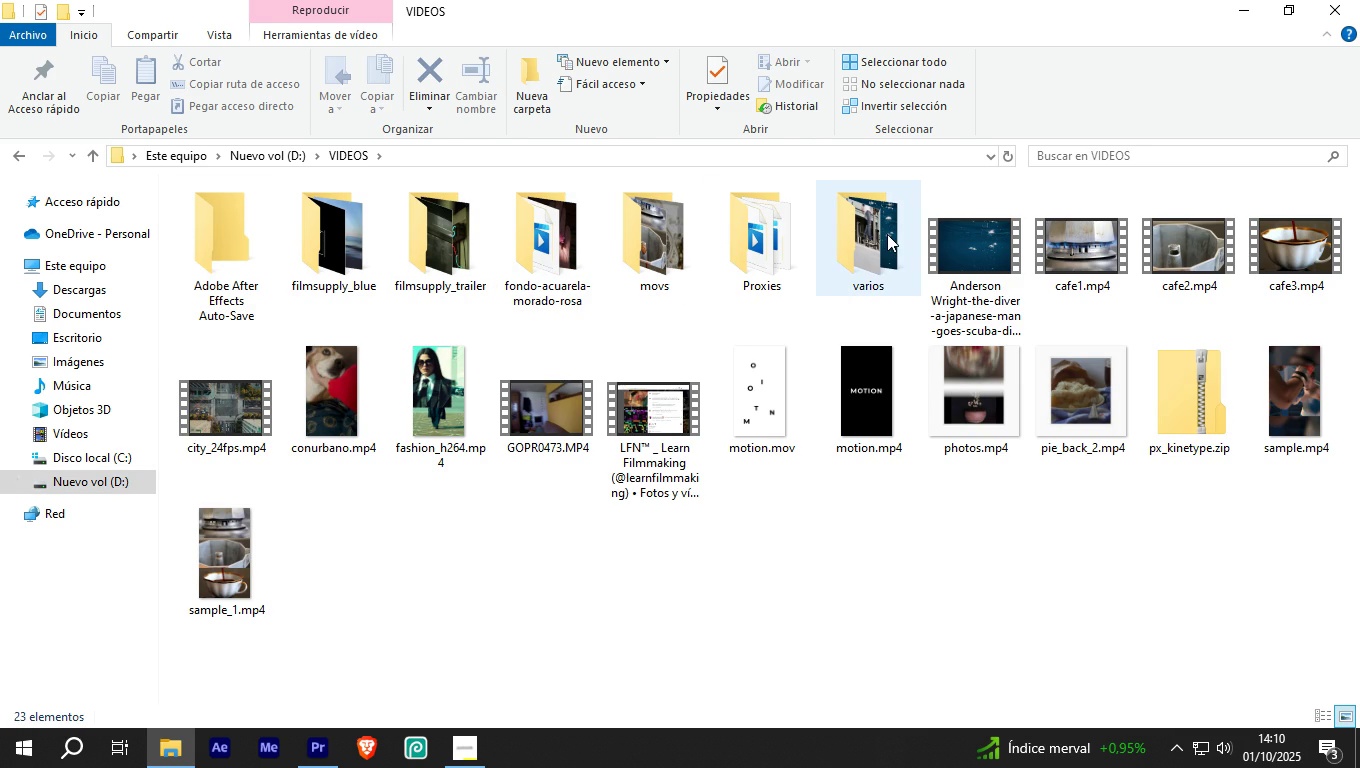 
wait(5.31)
 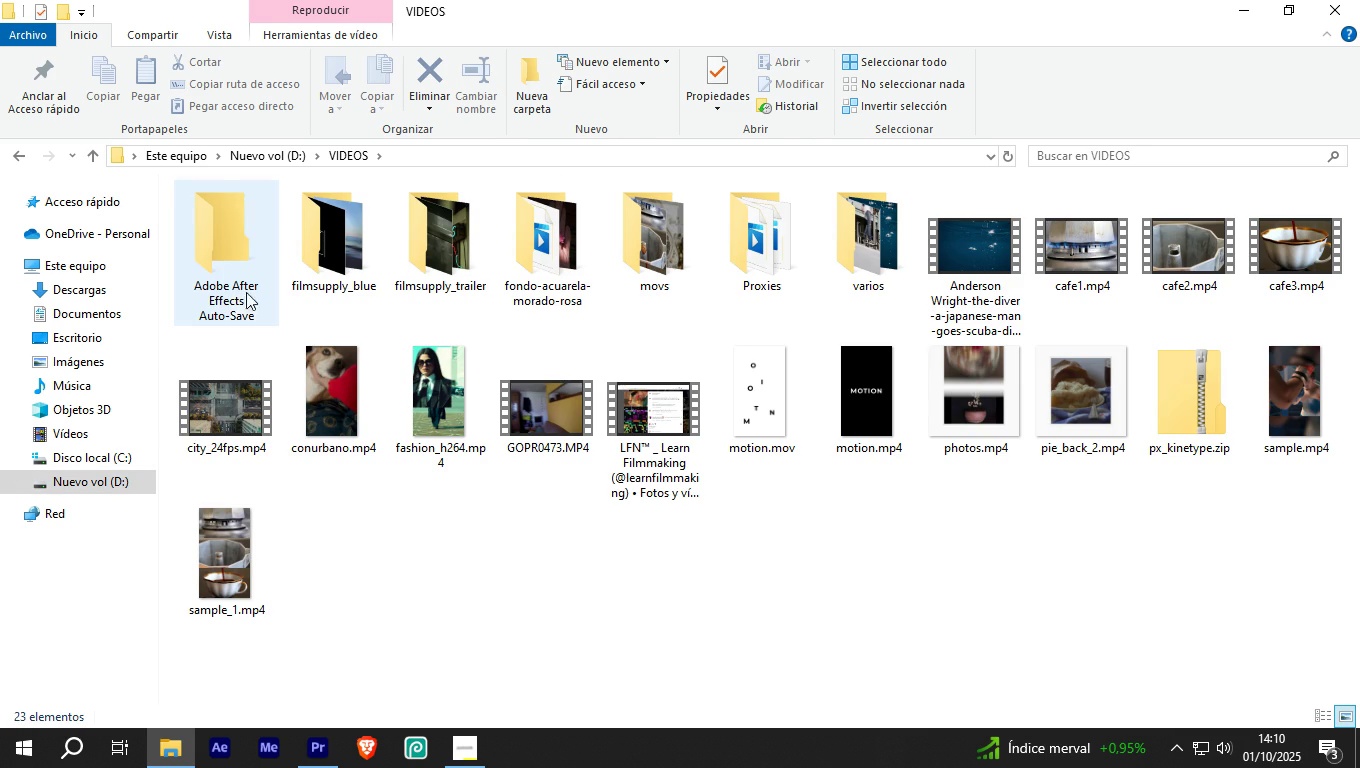 
double_click([887, 234])
 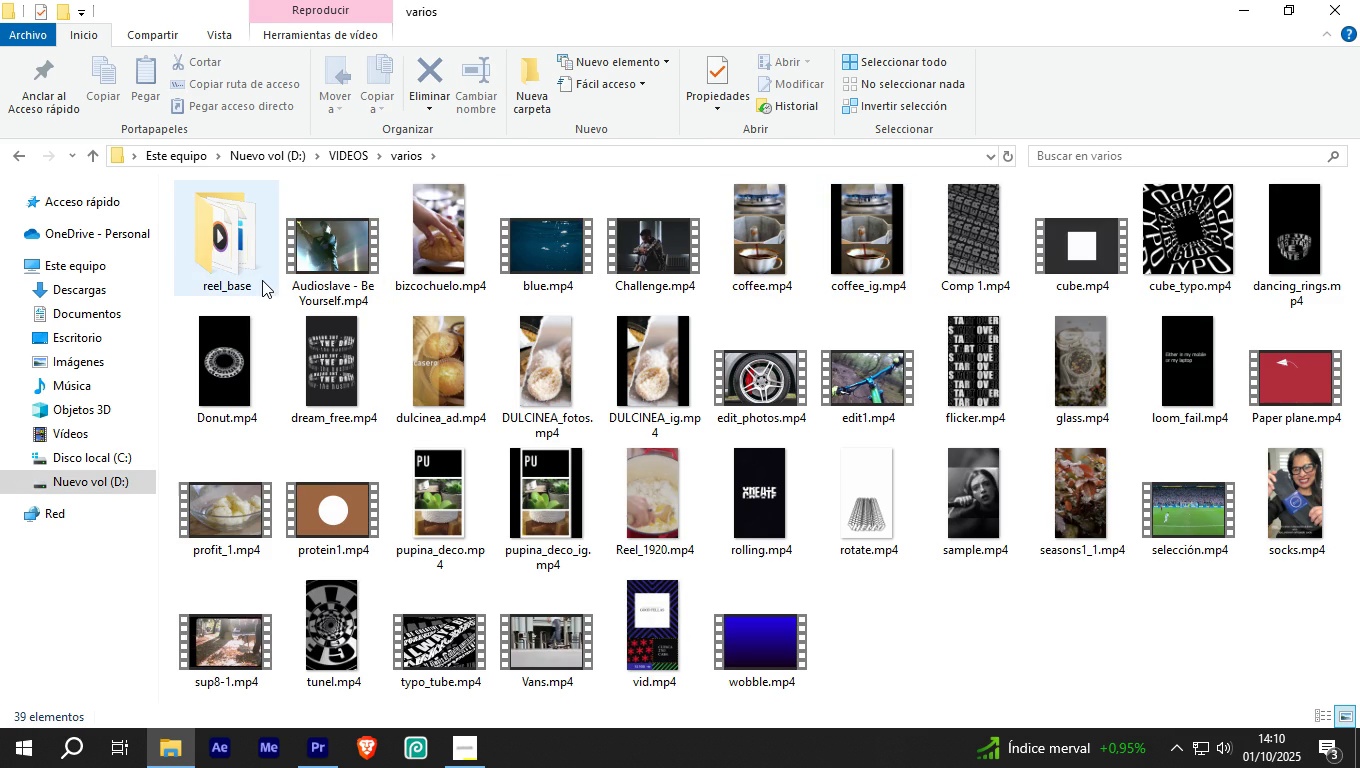 
double_click([259, 260])
 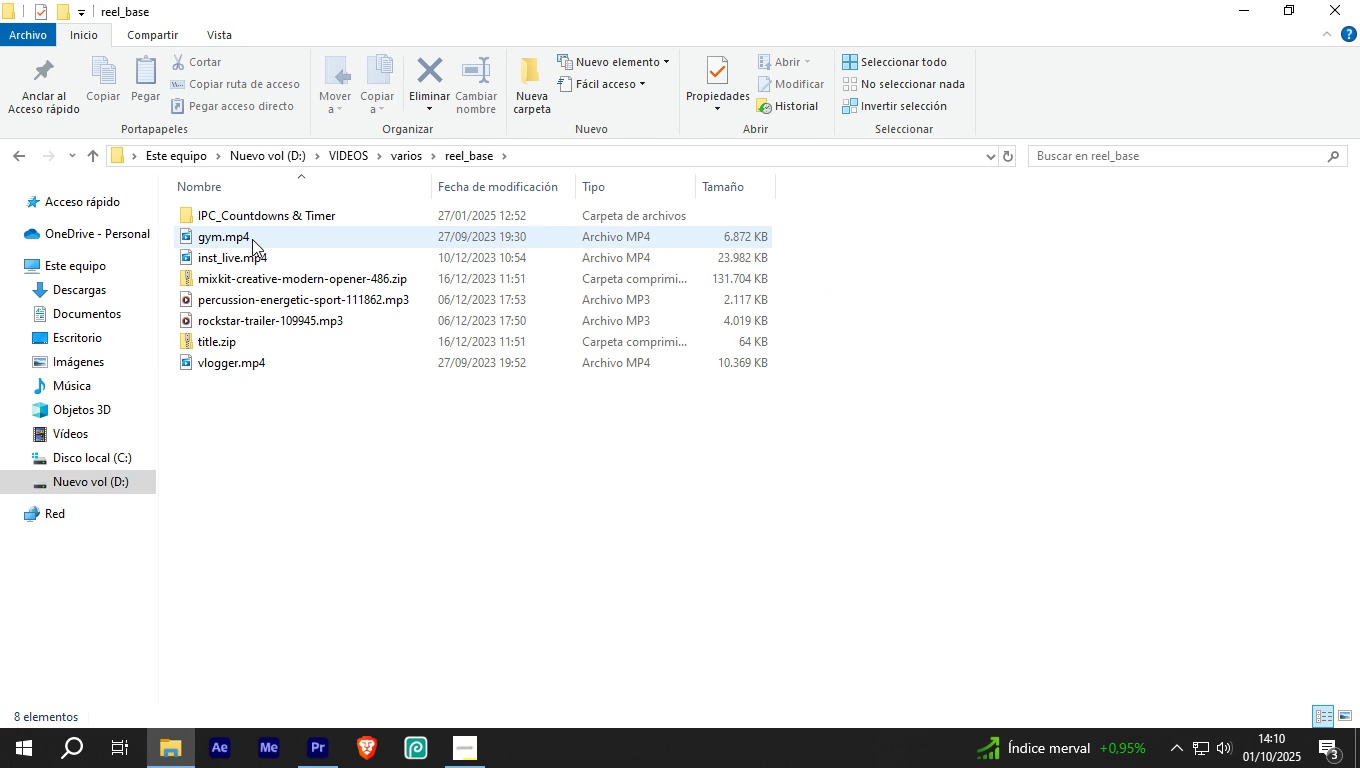 
wait(6.14)
 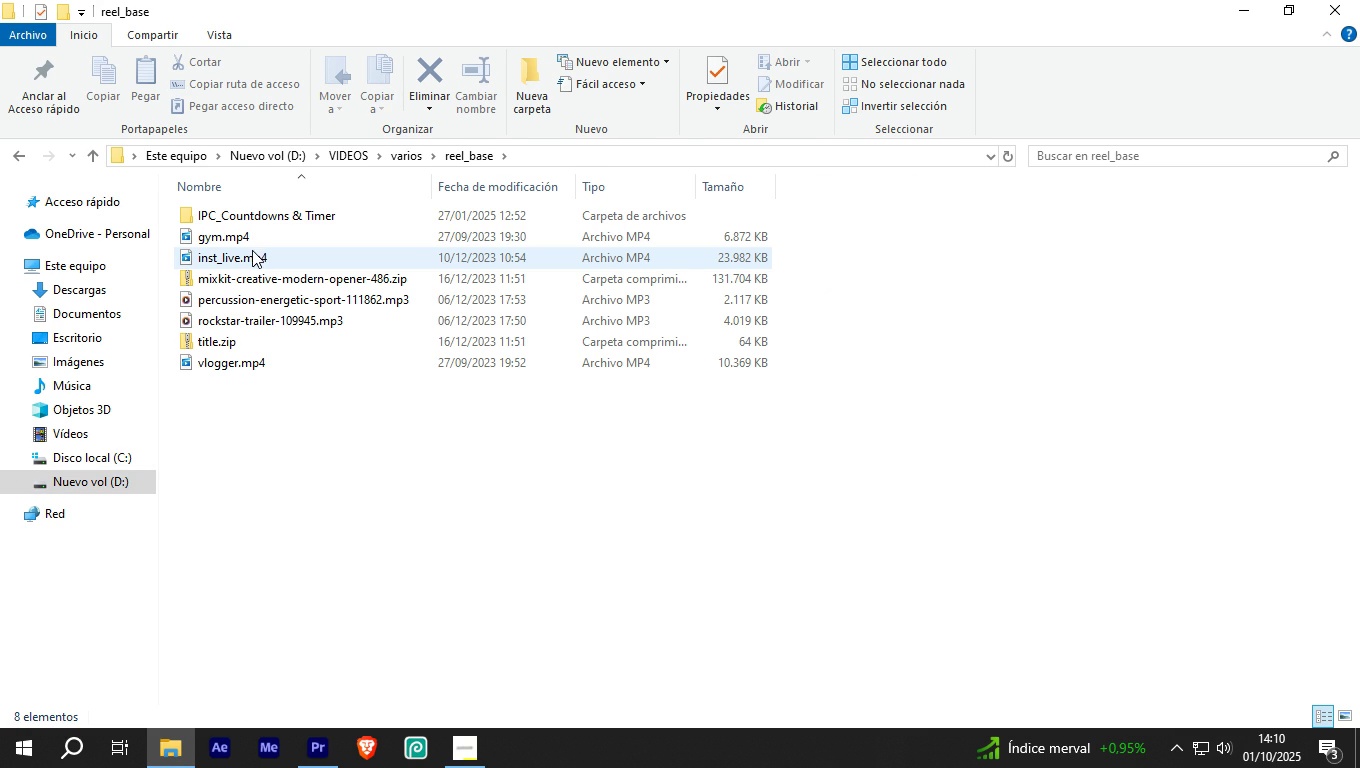 
double_click([252, 239])
 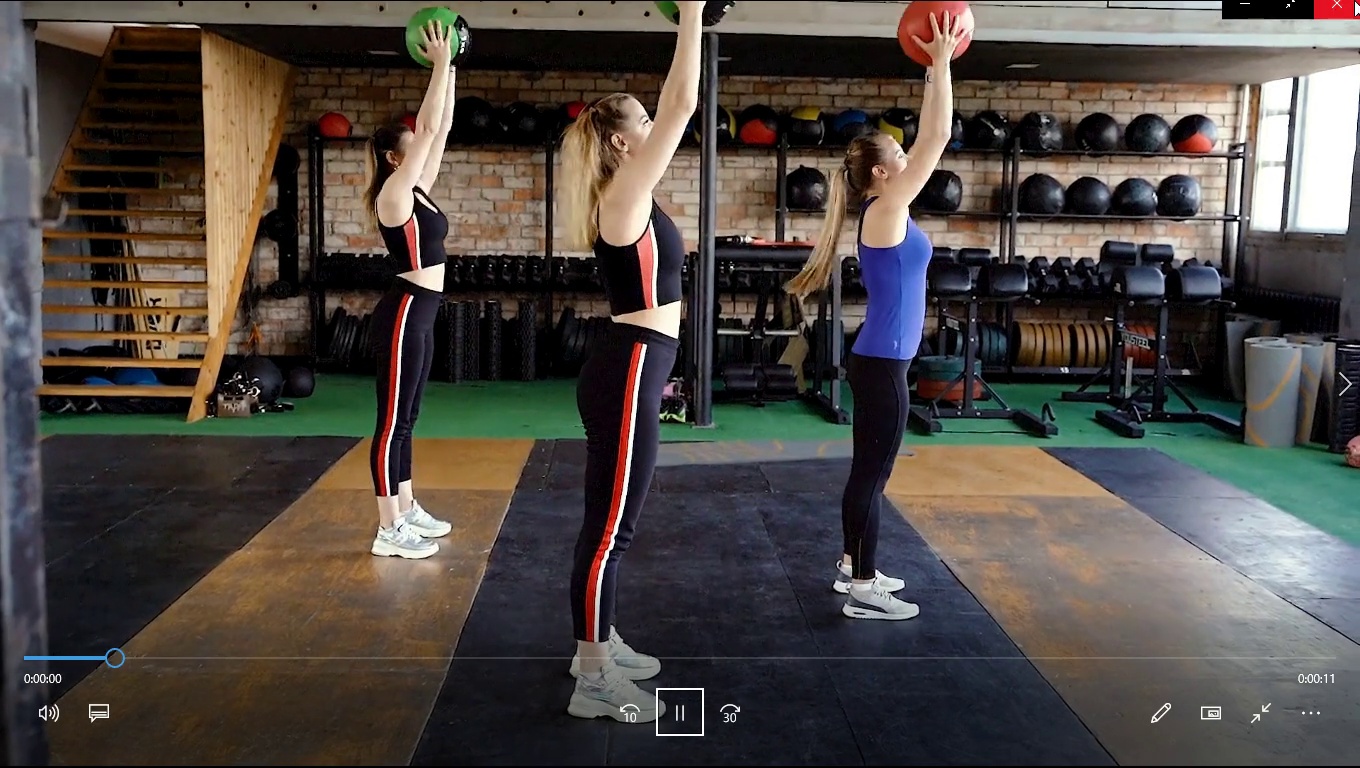 
left_click([1339, 9])
 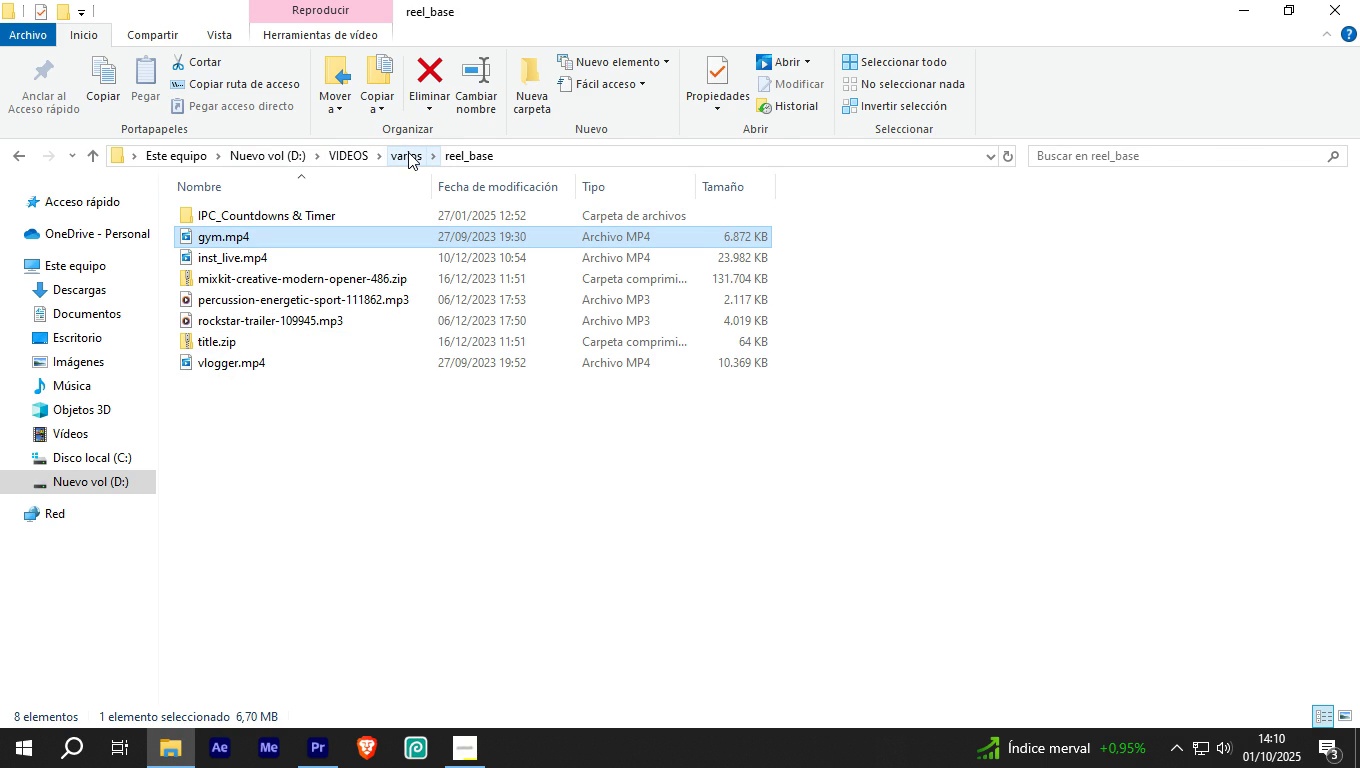 
wait(6.94)
 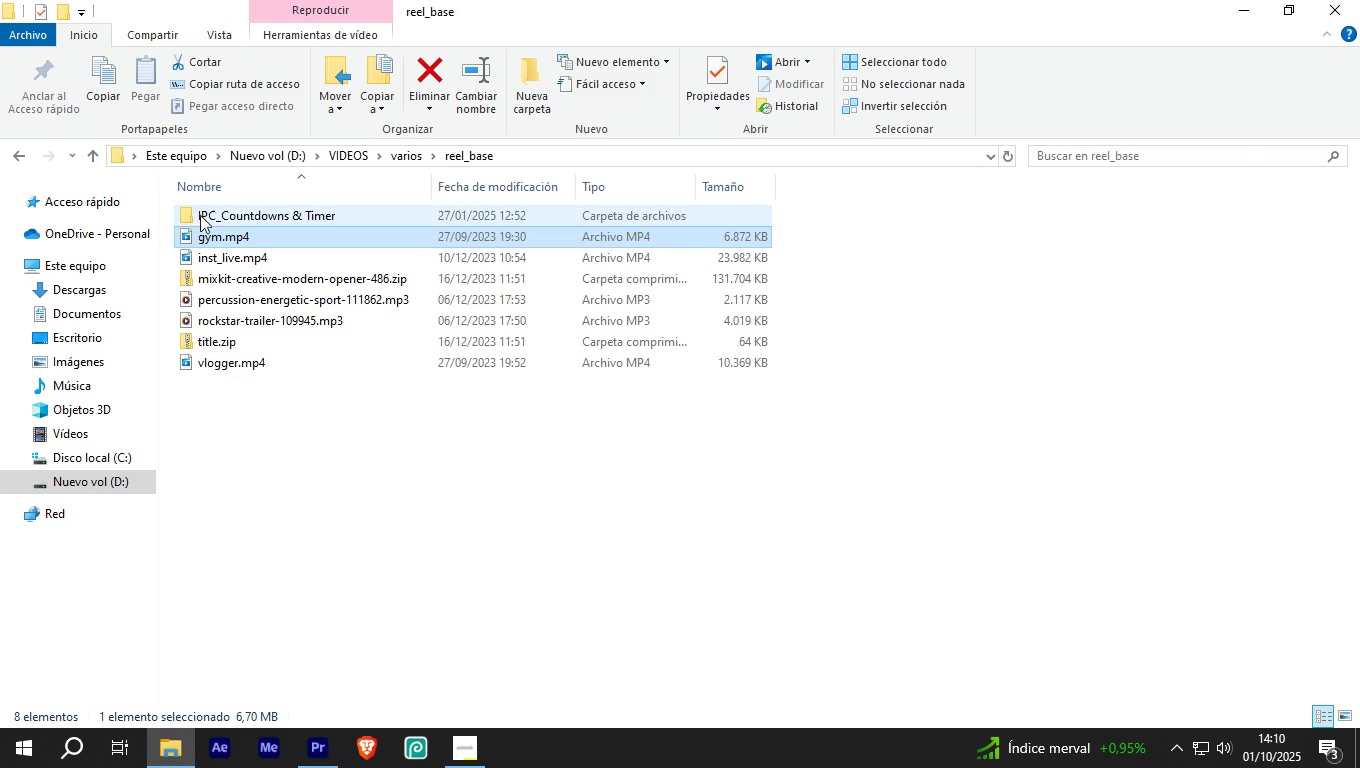 
left_click([408, 152])
 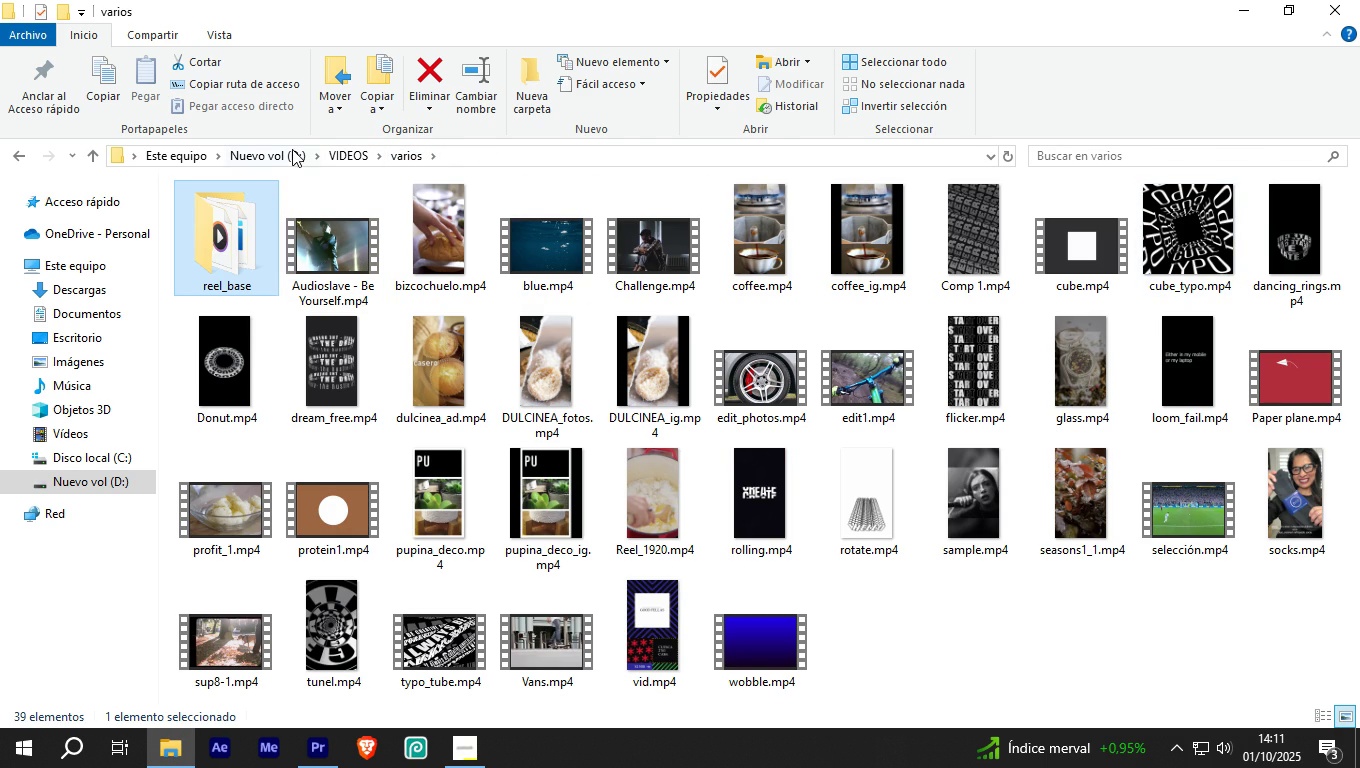 
wait(5.18)
 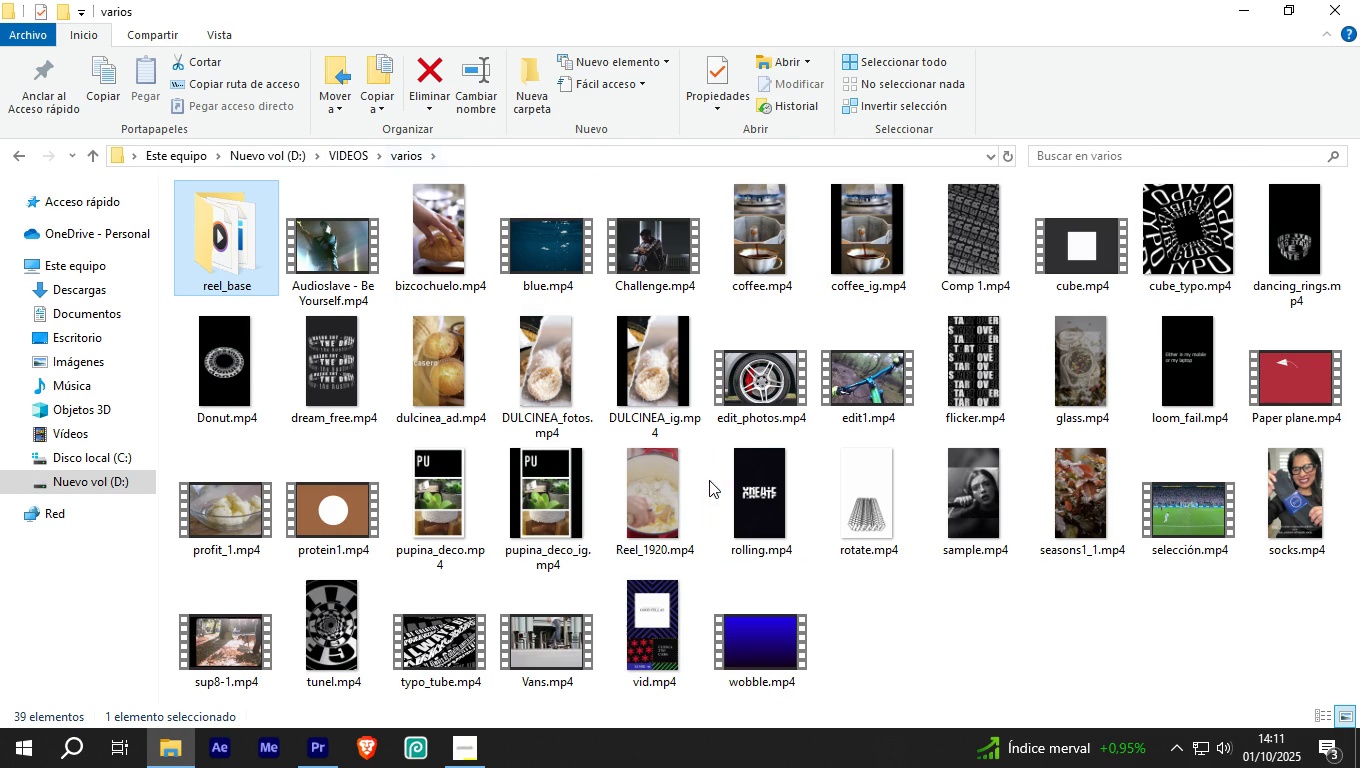 
left_click([341, 157])
 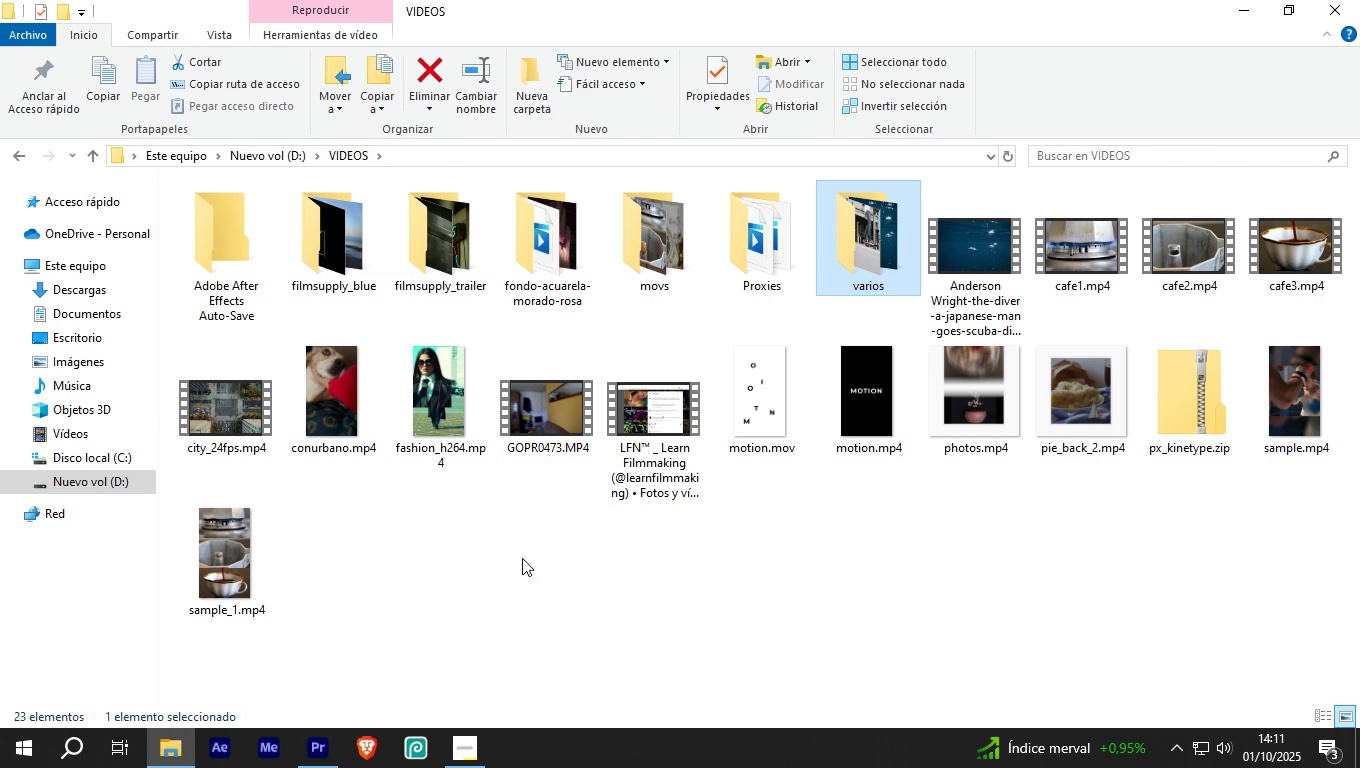 
left_click([335, 742])
 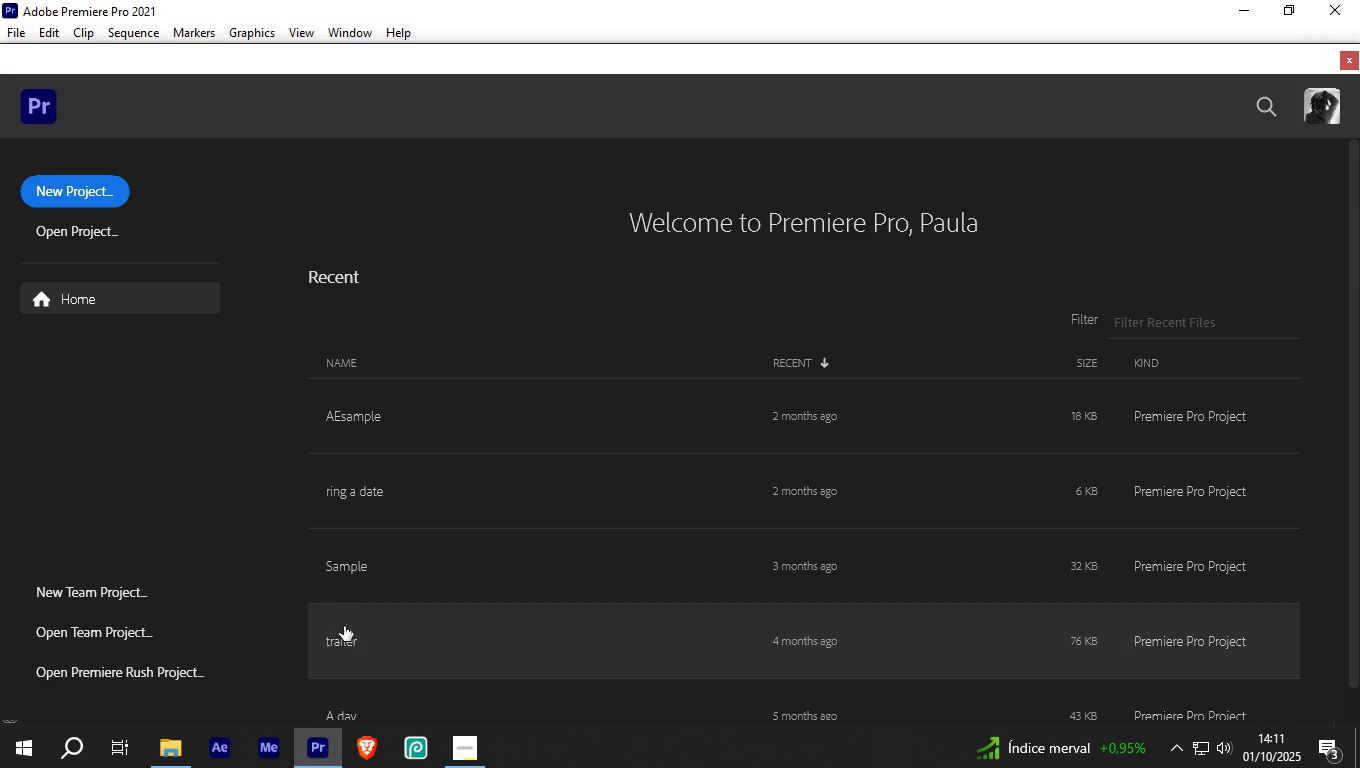 
scroll: coordinate [328, 589], scroll_direction: none, amount: 0.0
 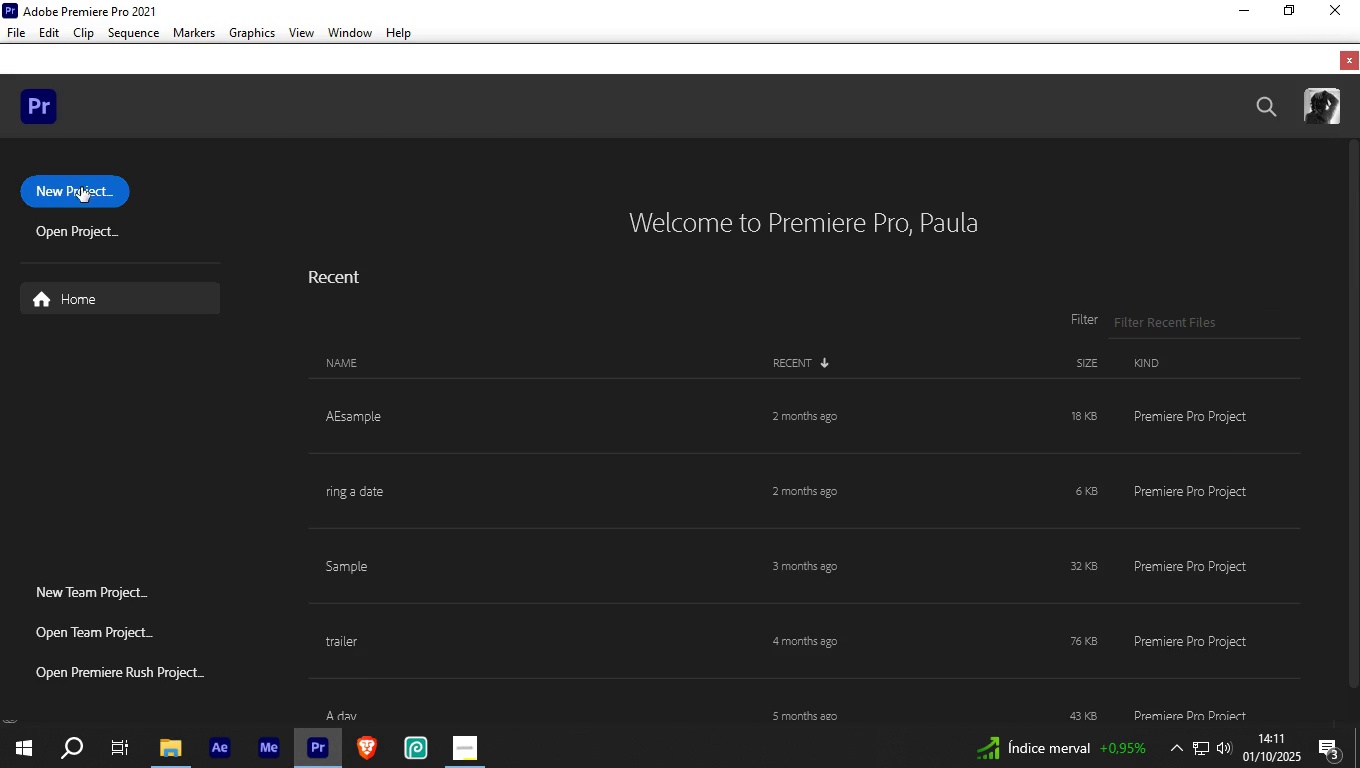 
left_click([80, 190])
 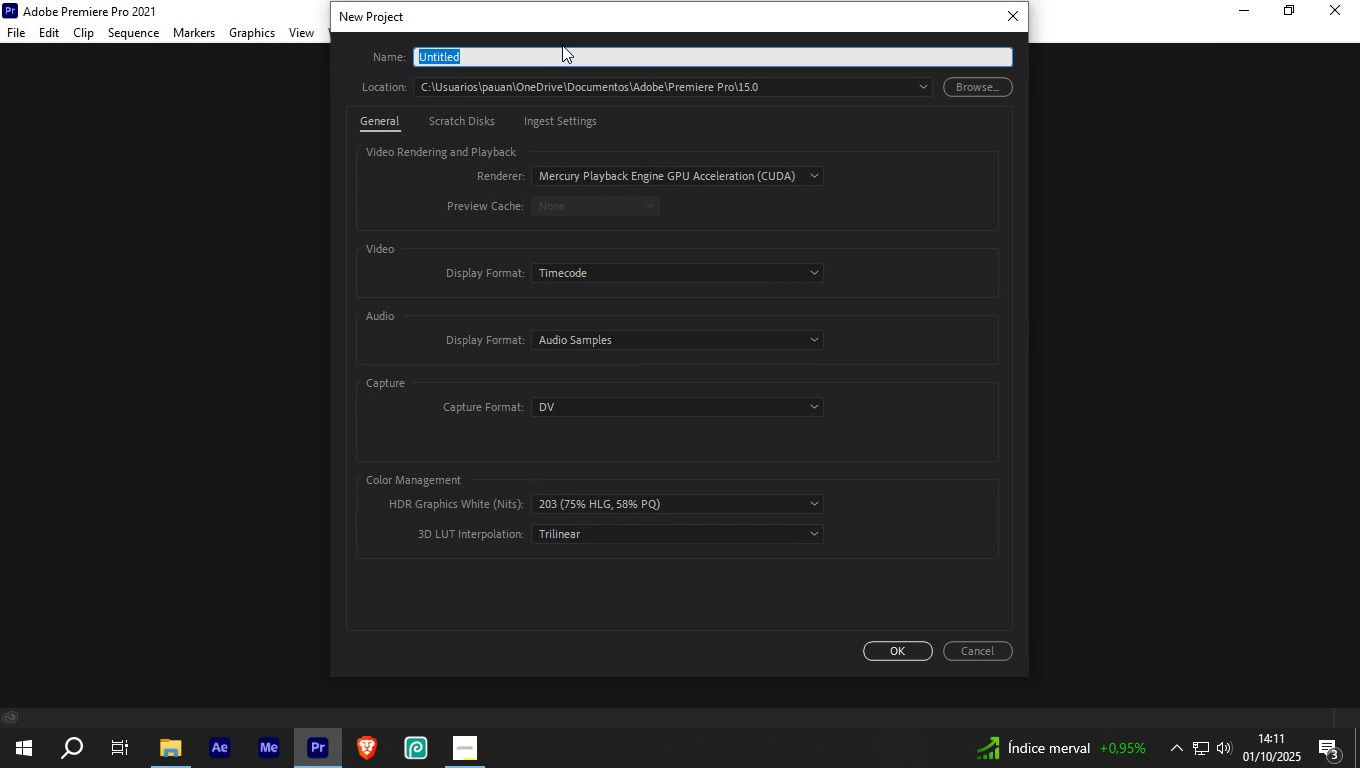 
wait(6.83)
 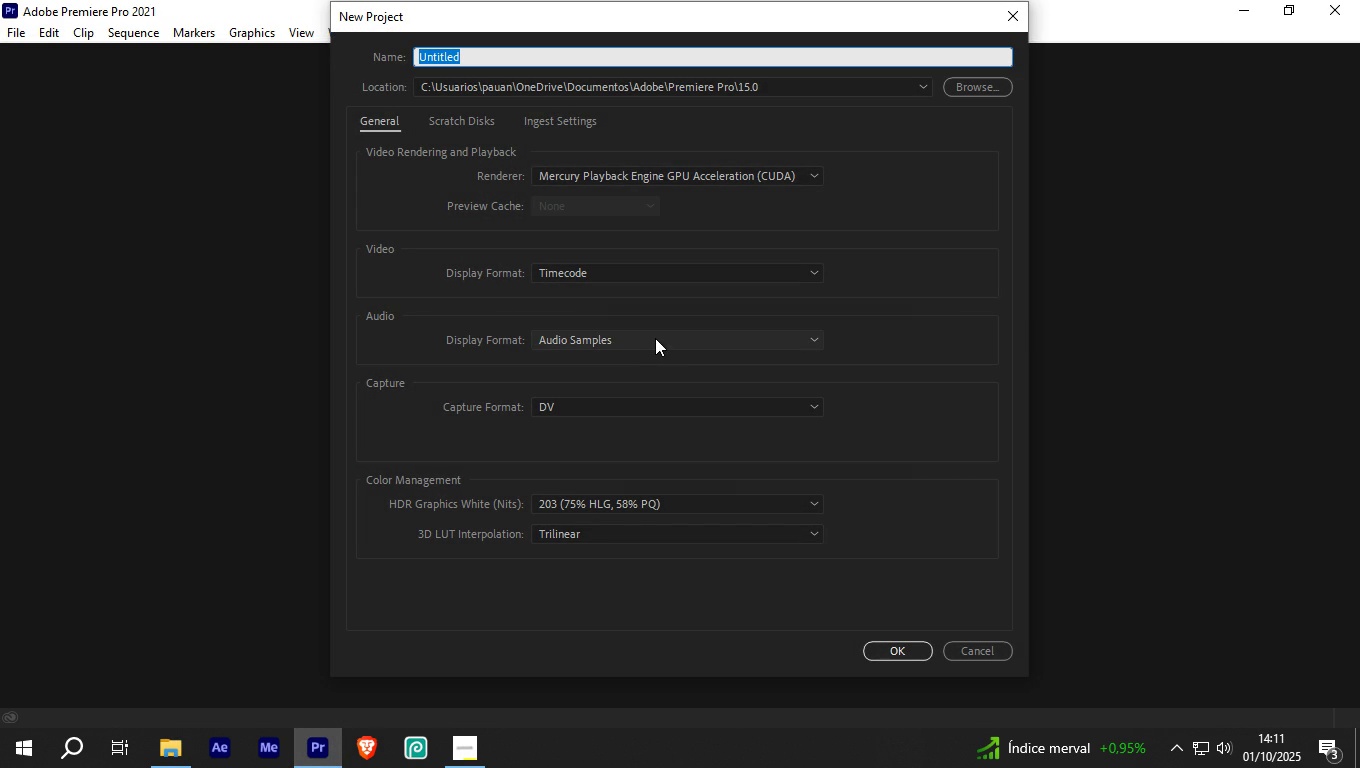 
type(Game)
 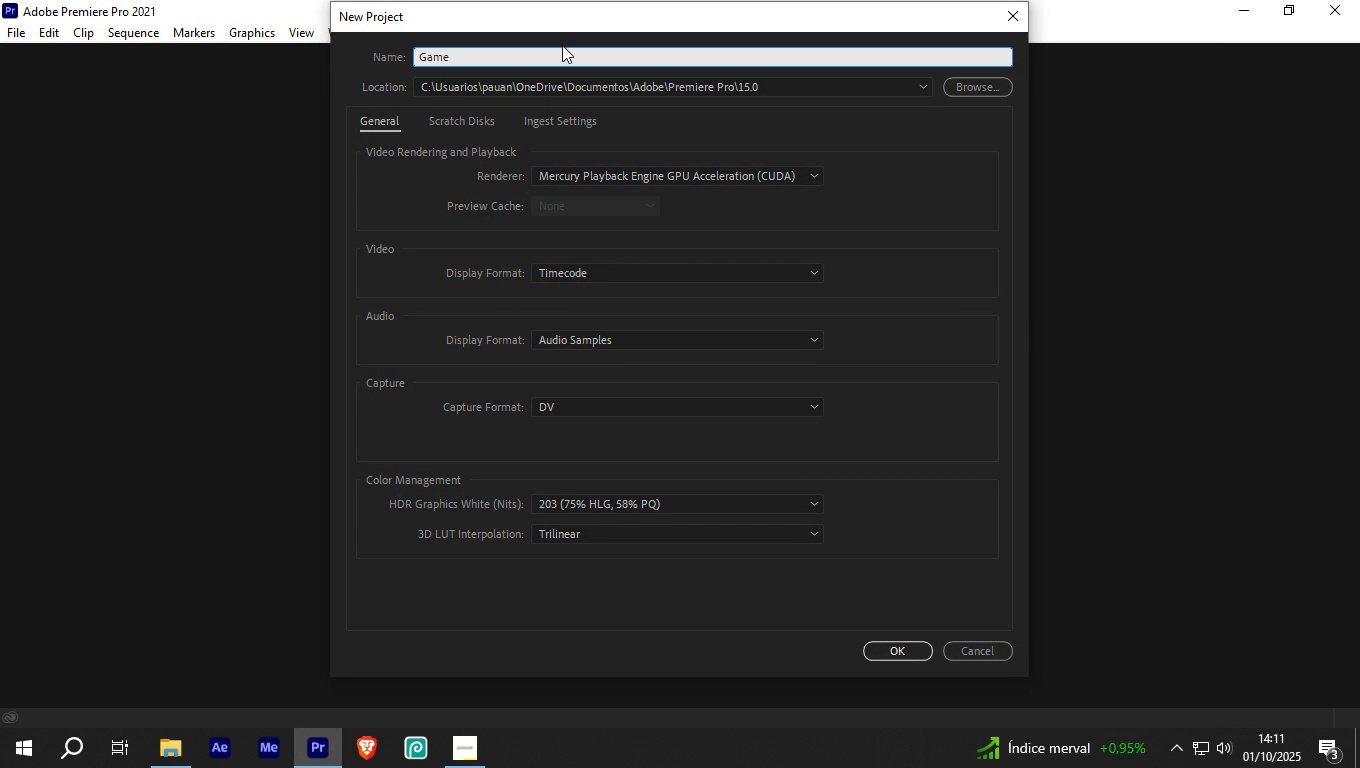 
type(_Highlights)